 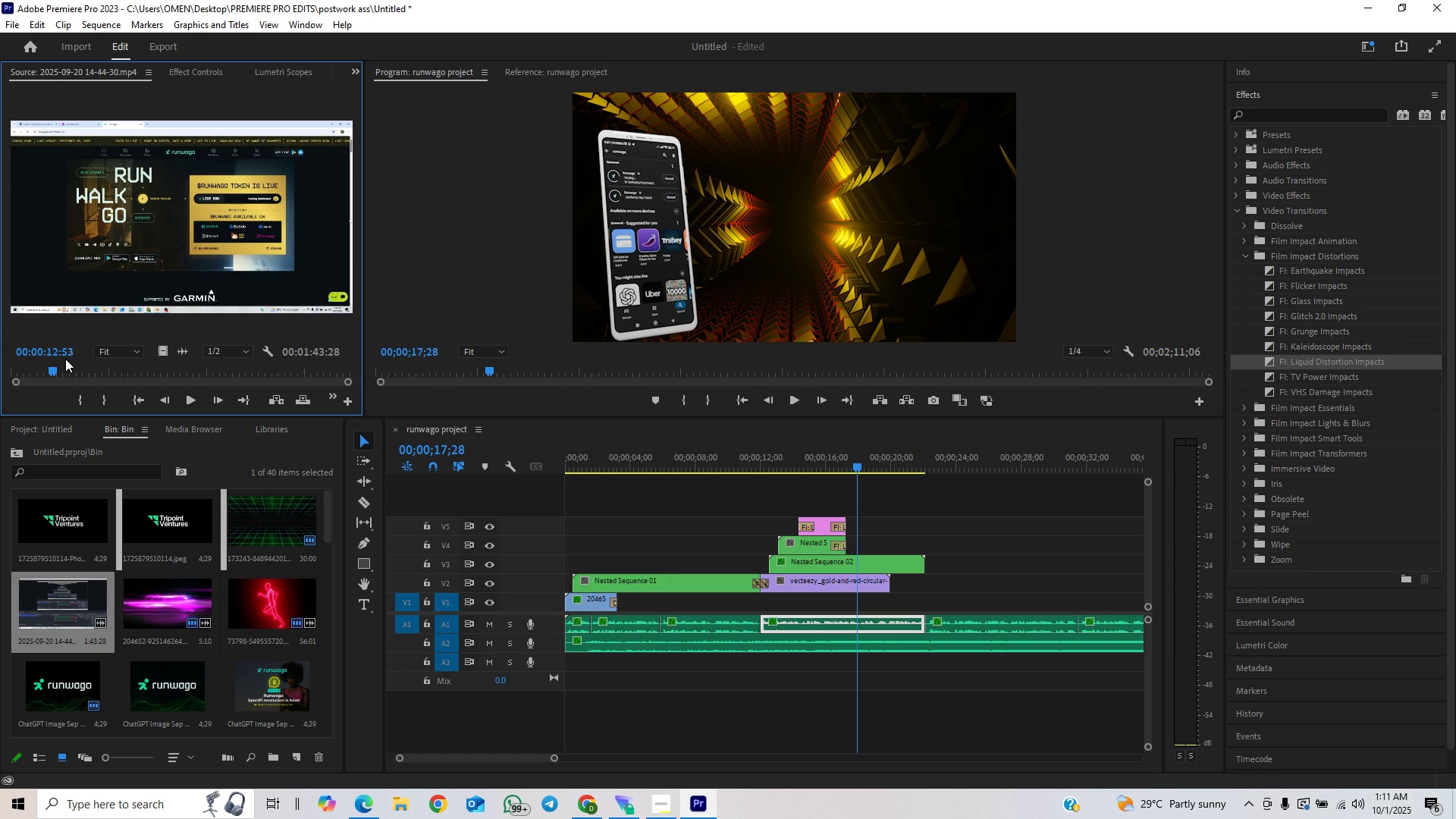 
key(ArrowLeft)
 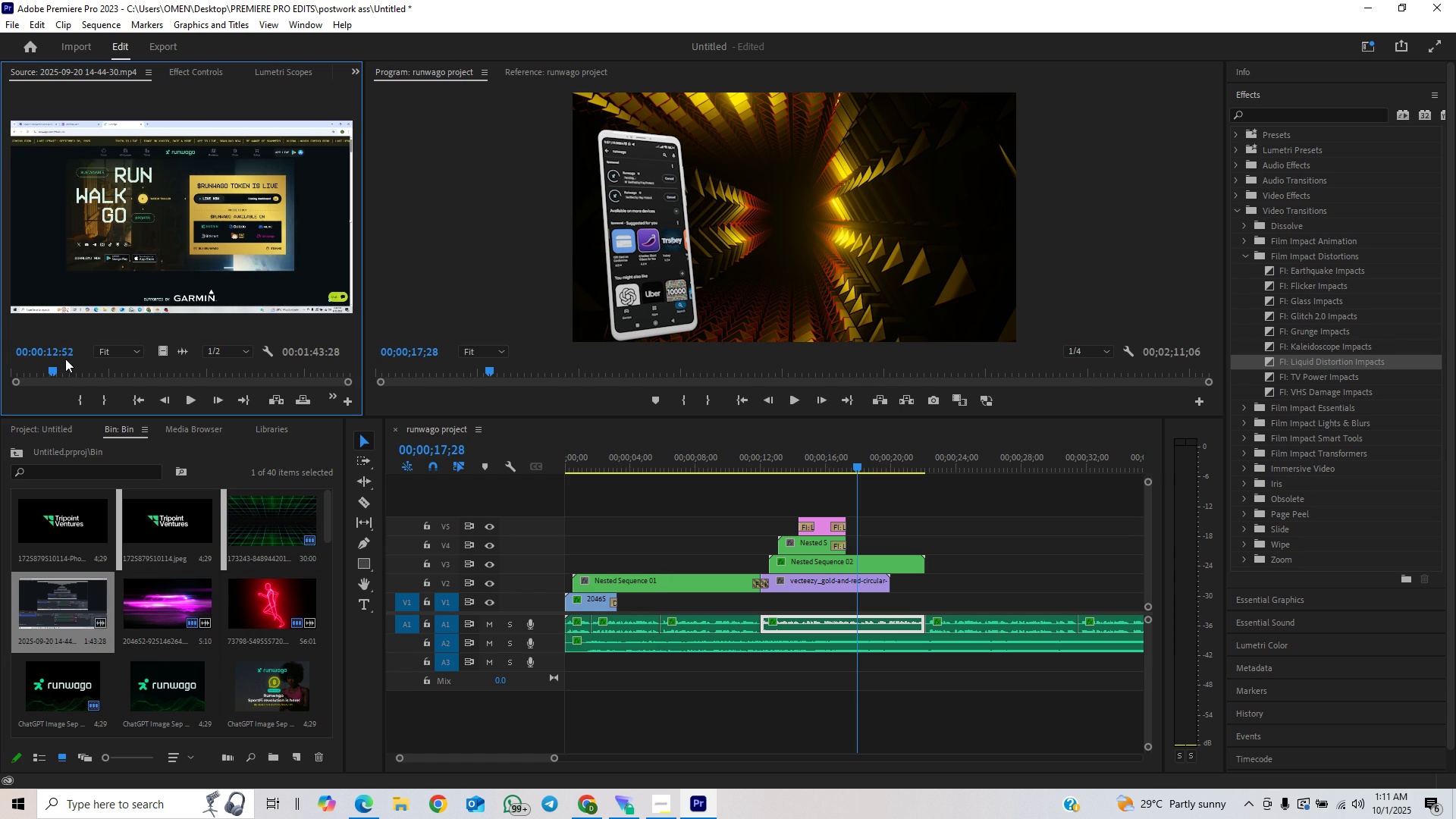 
key(ArrowLeft)
 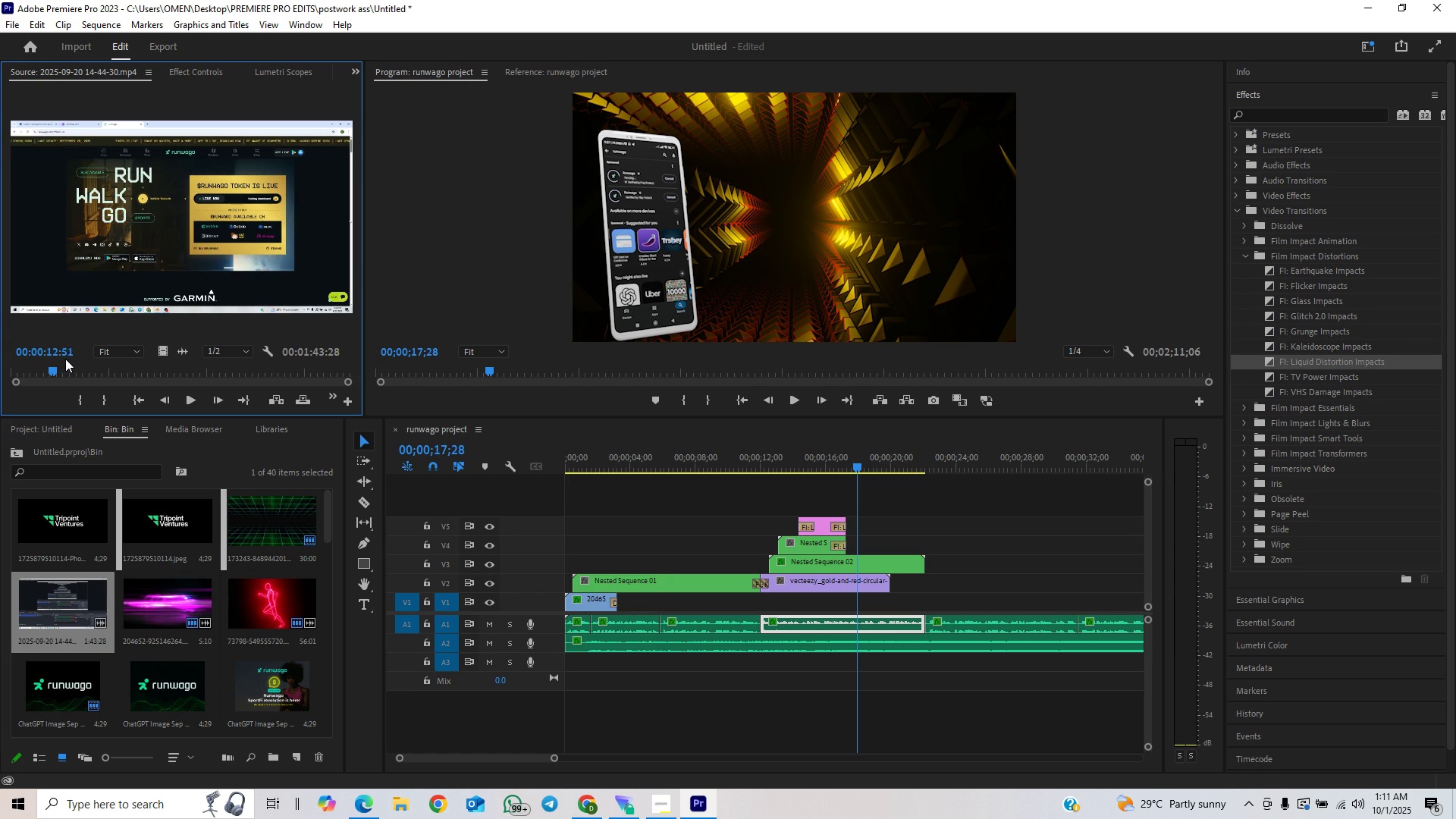 
key(ArrowLeft)
 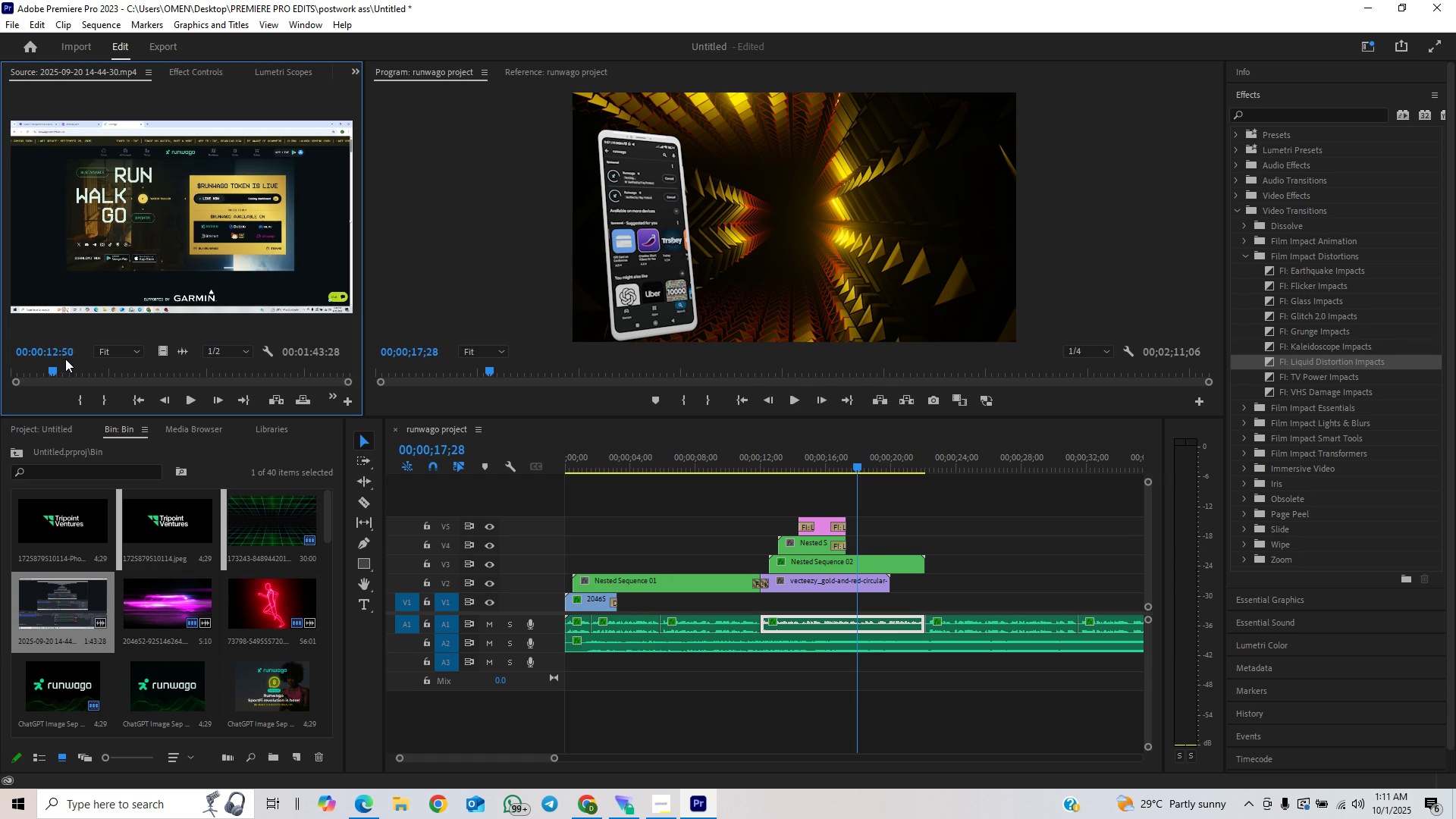 
key(ArrowLeft)
 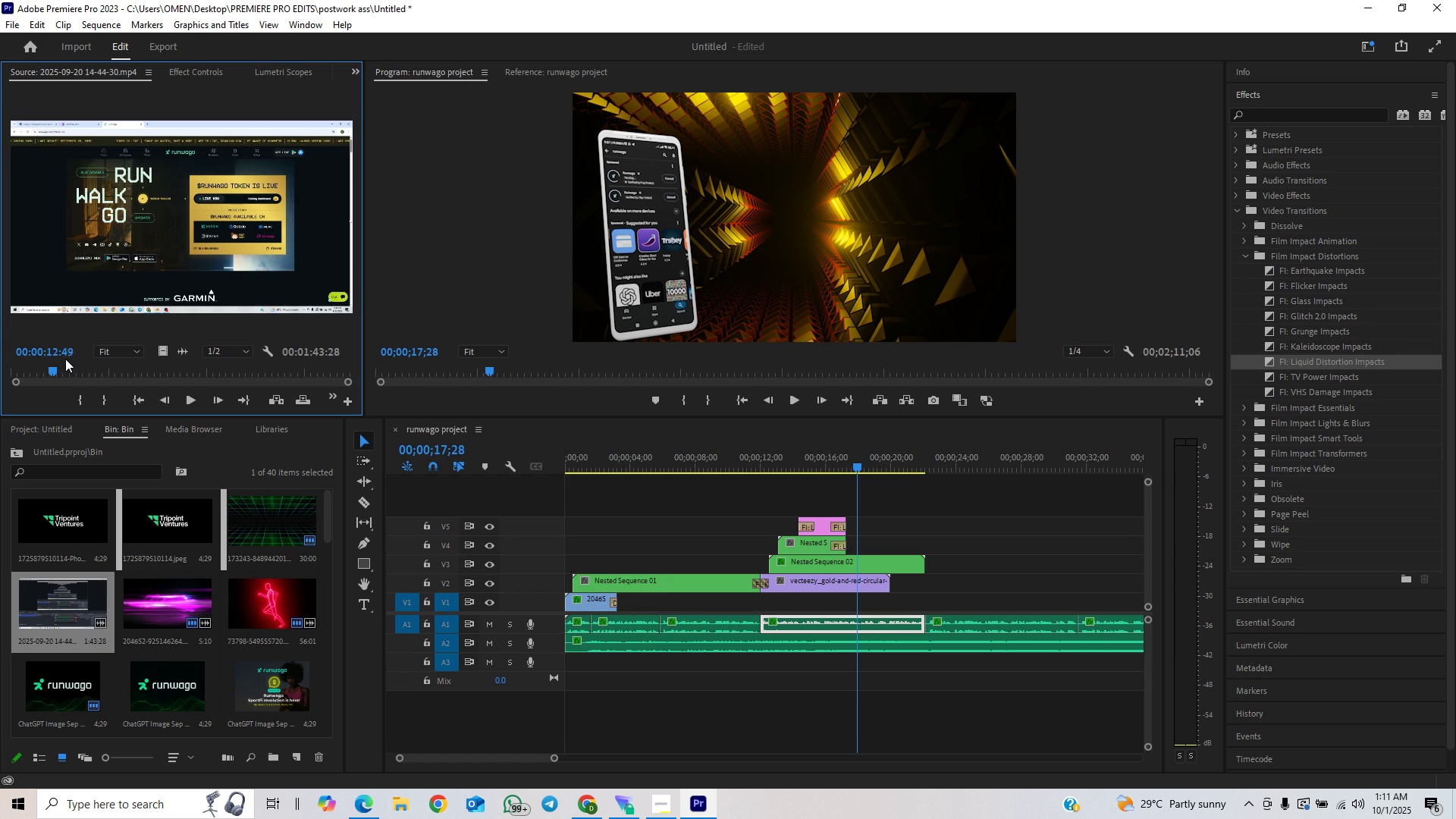 
key(ArrowLeft)
 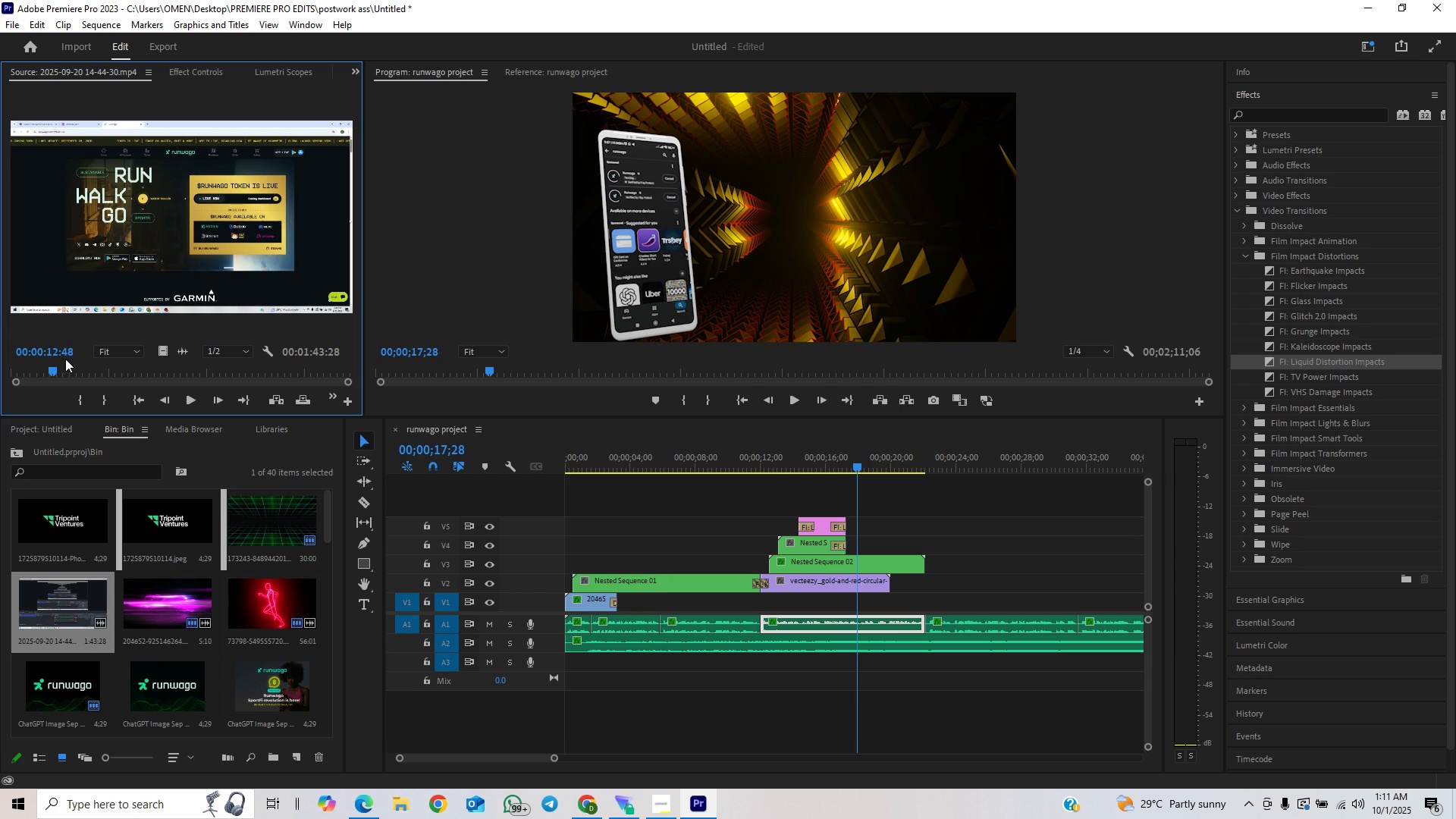 
key(ArrowLeft)
 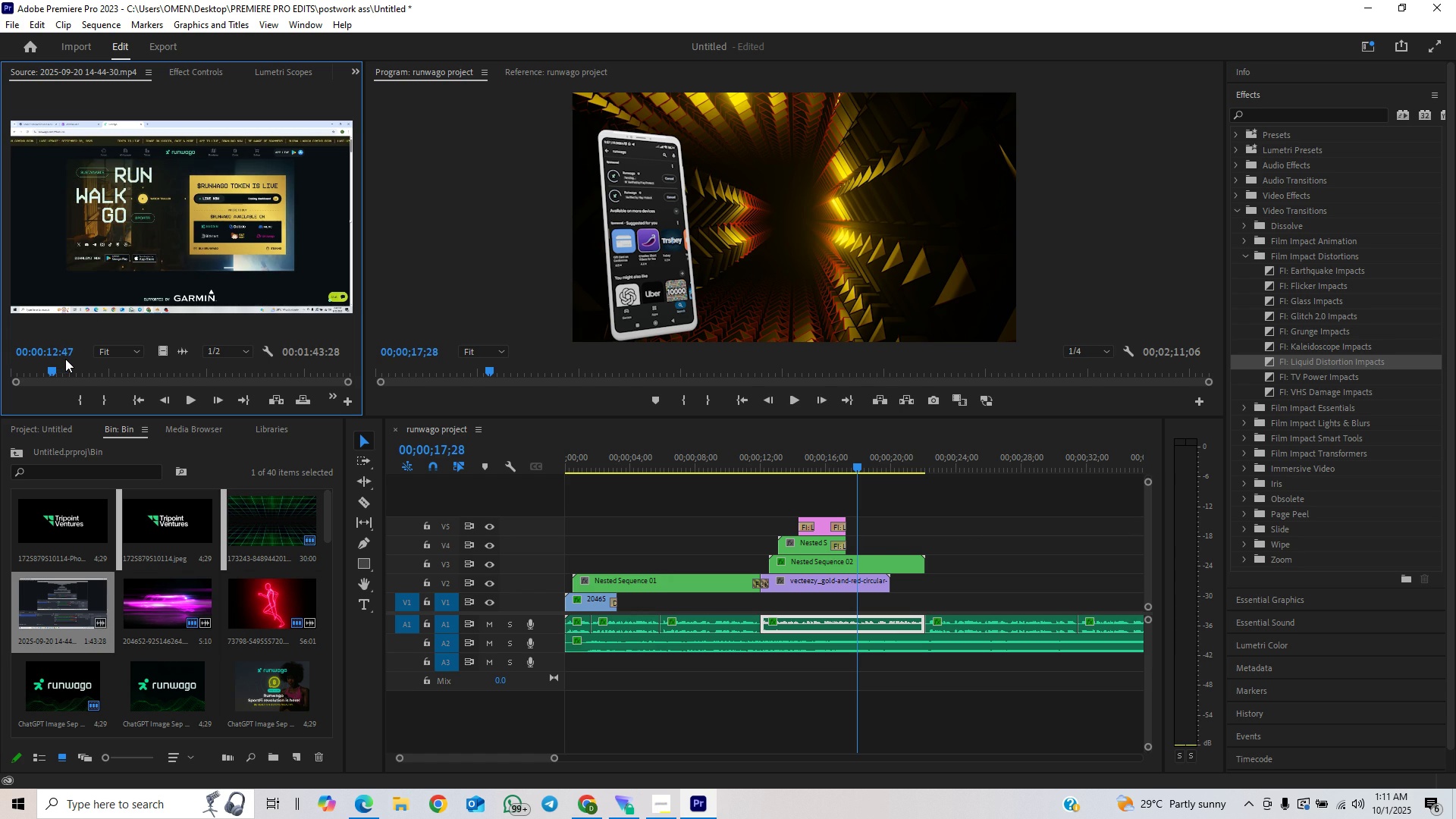 
key(ArrowLeft)
 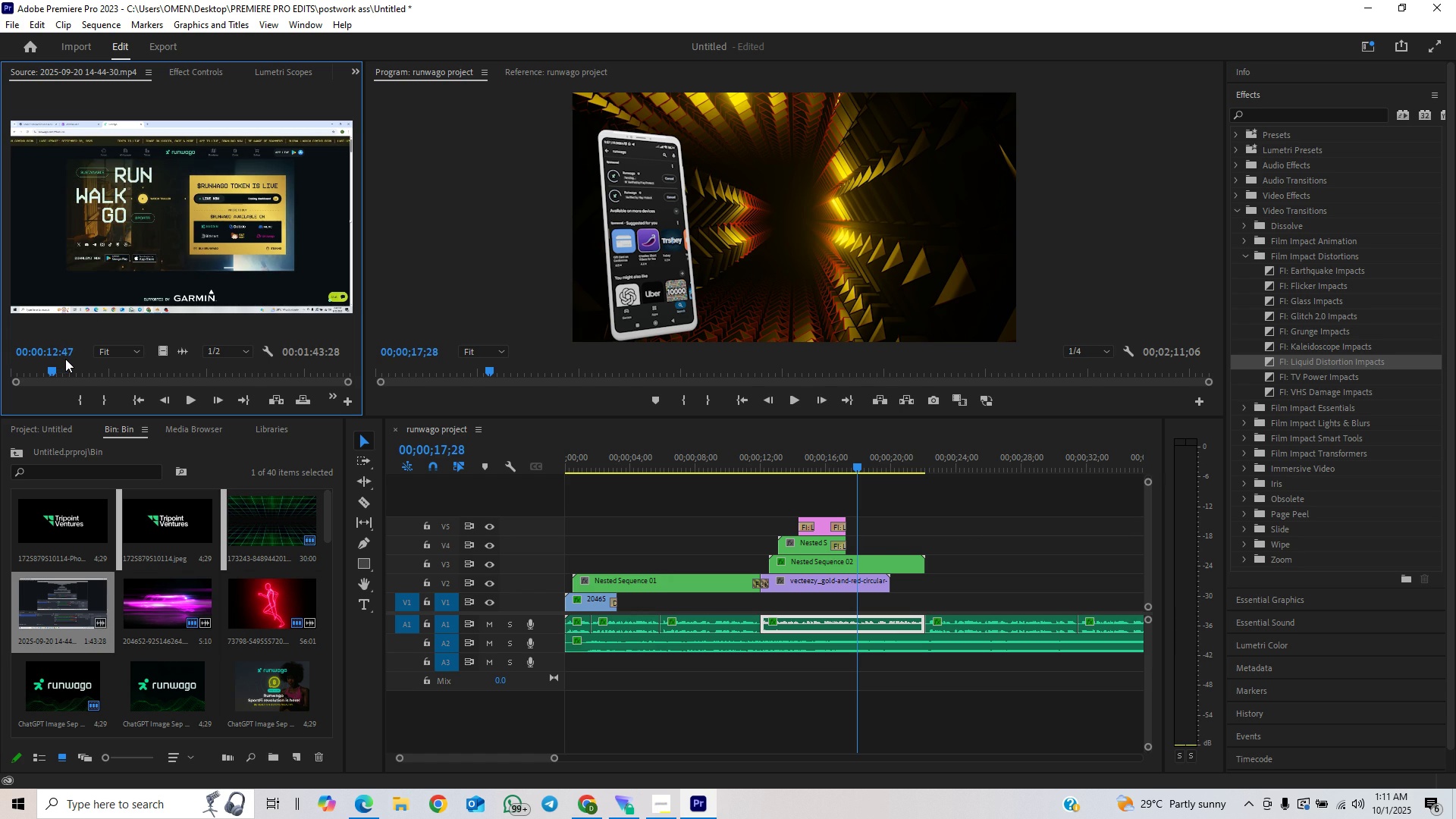 
key(ArrowRight)
 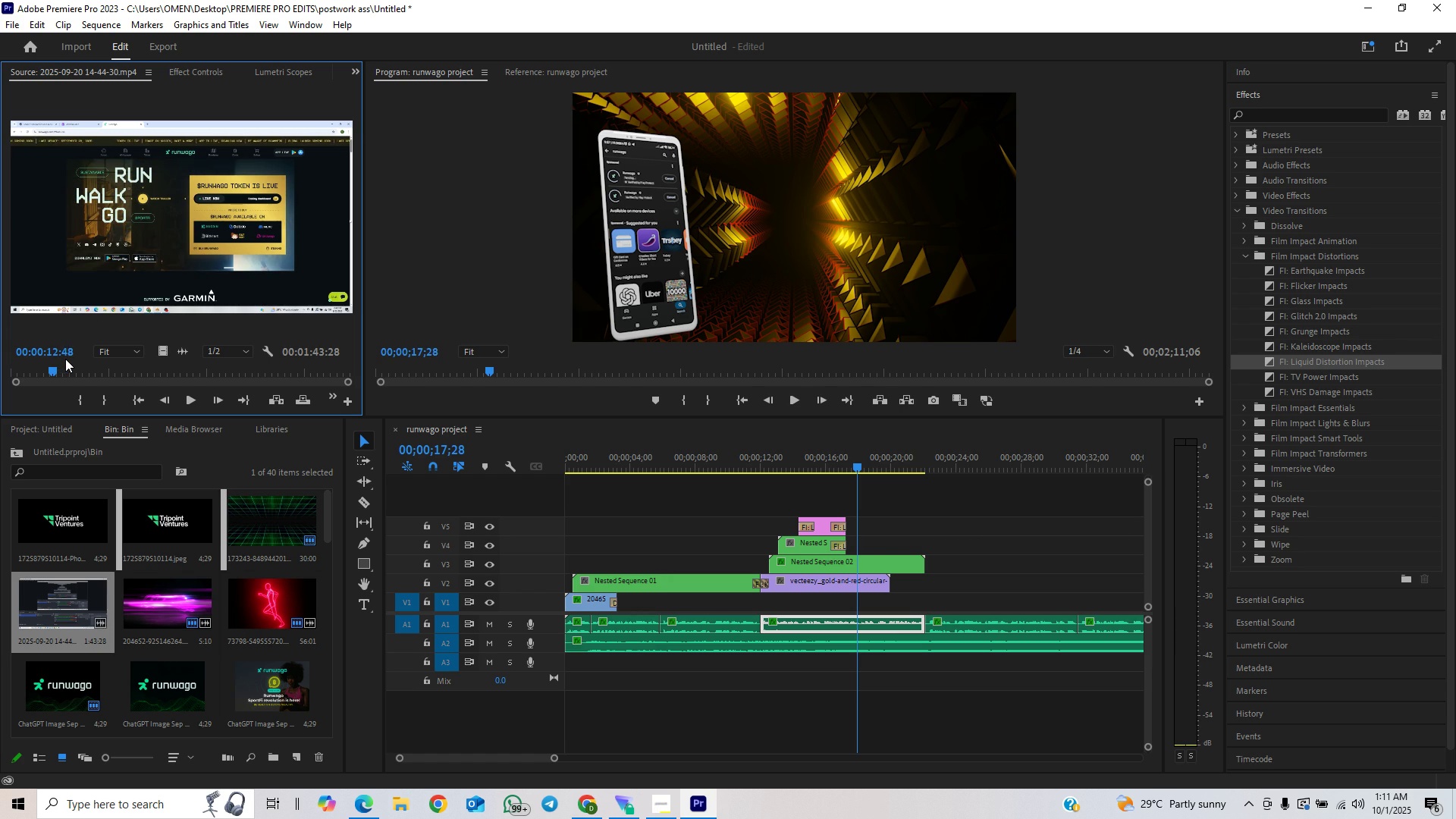 
key(ArrowRight)
 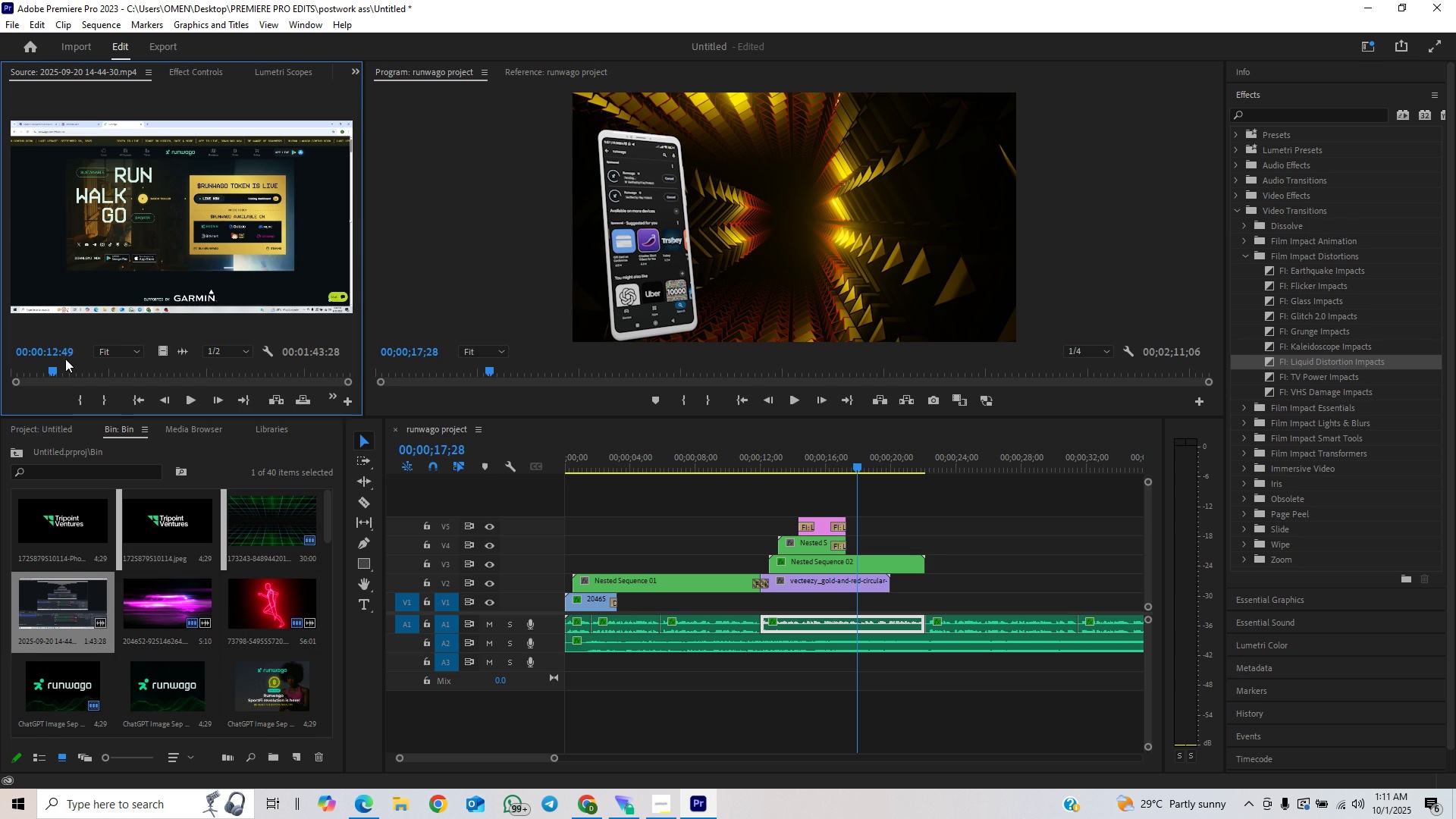 
key(ArrowRight)
 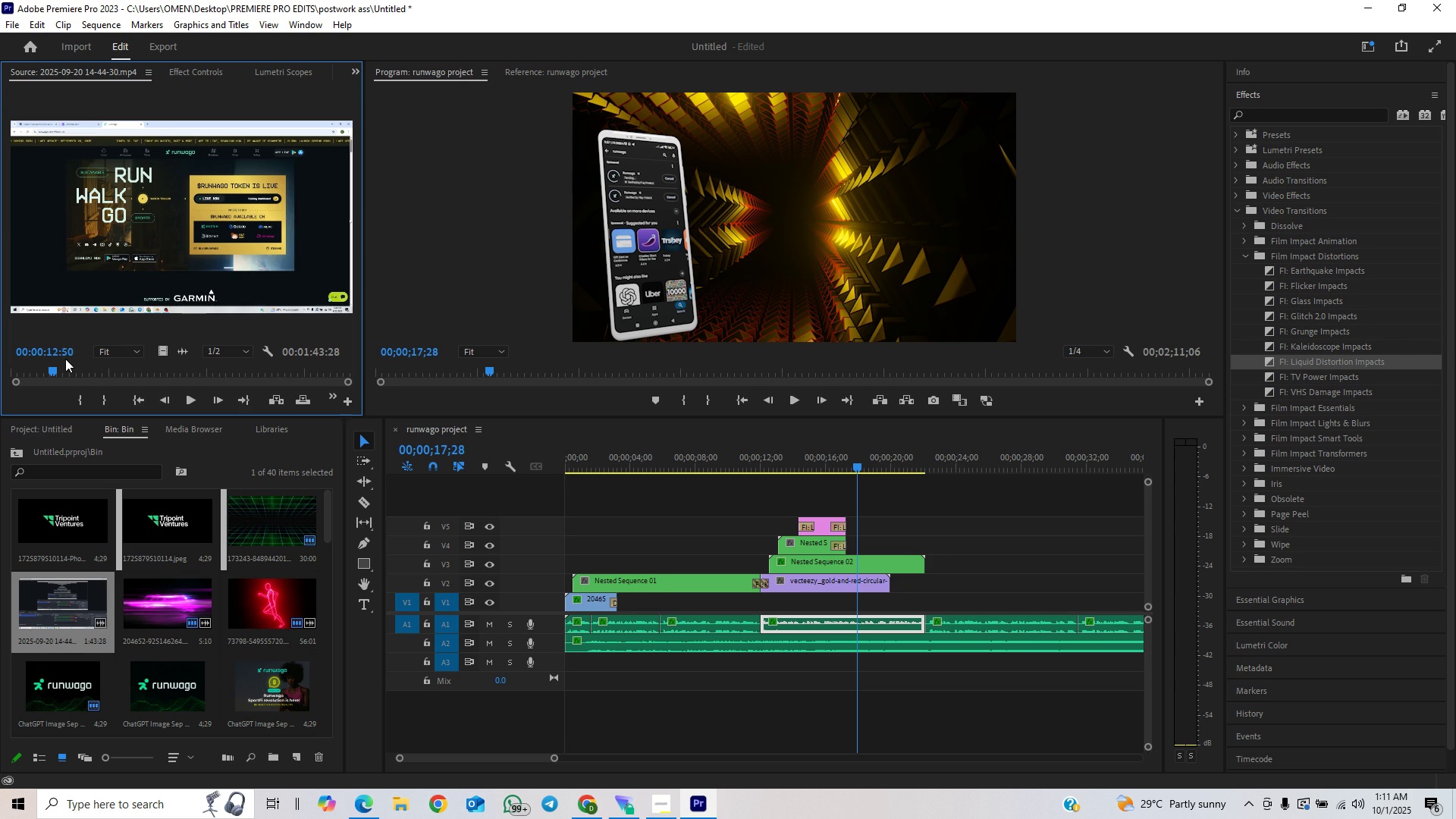 
key(ArrowRight)
 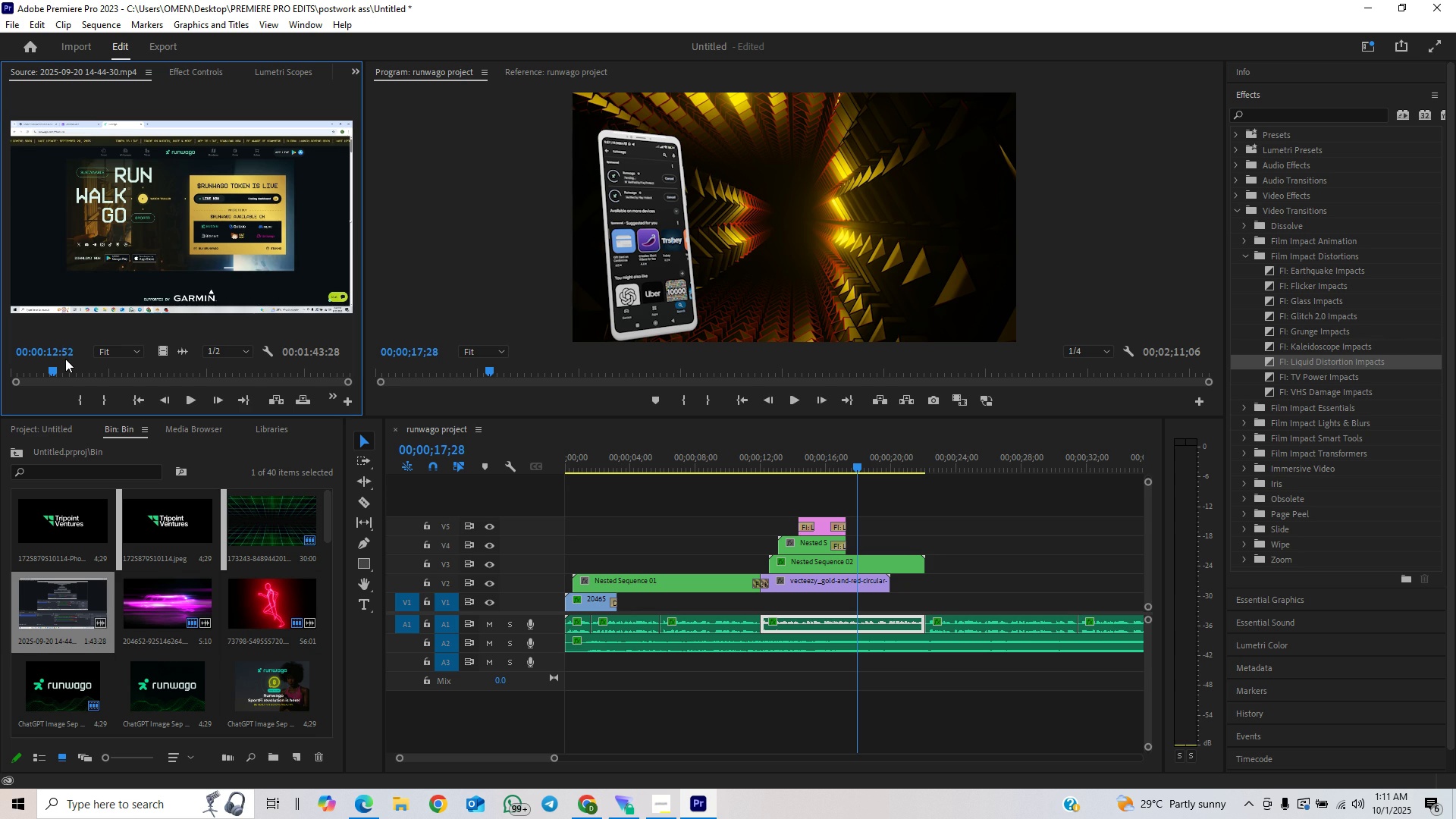 
key(ArrowRight)
 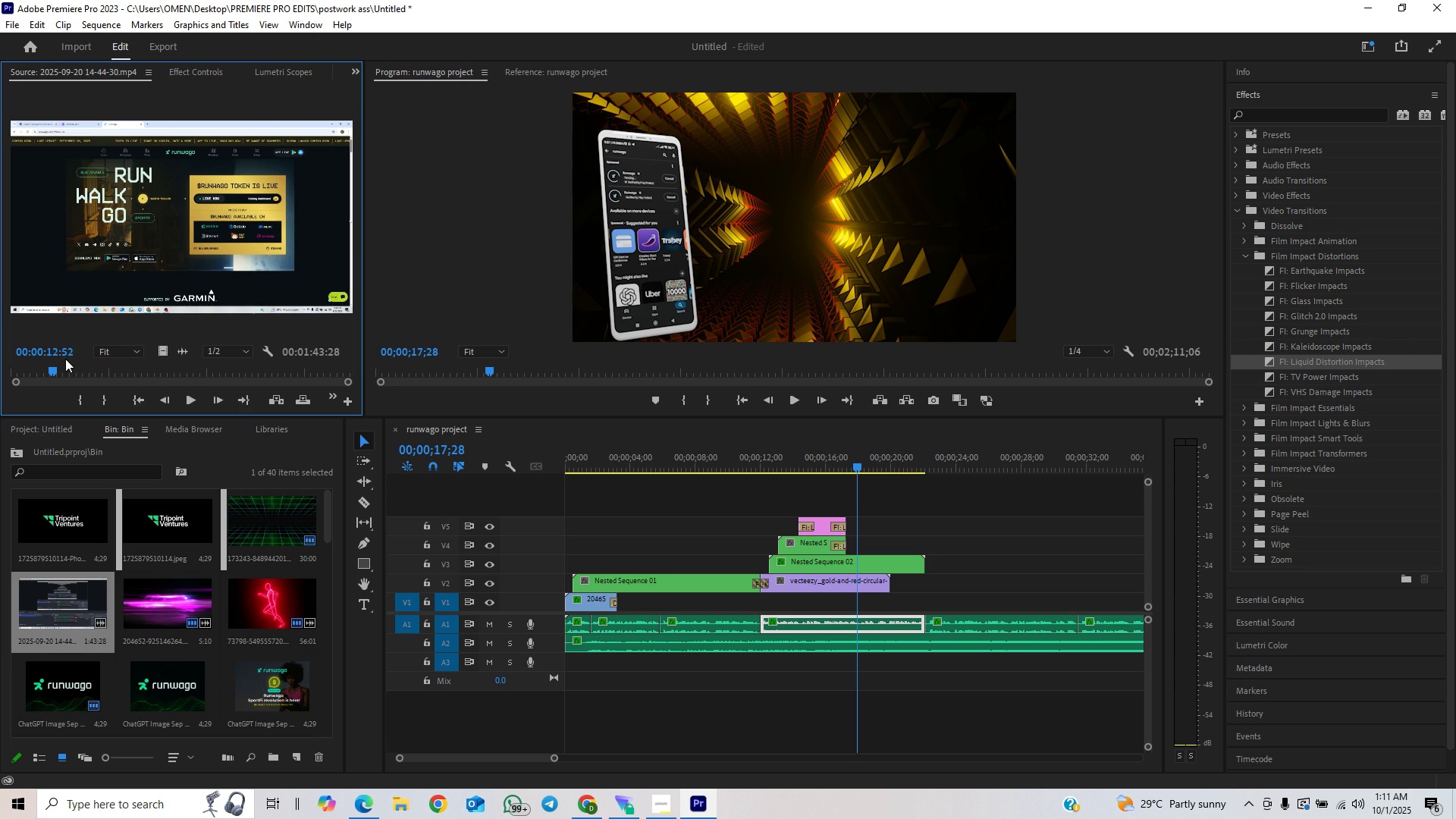 
key(ArrowRight)
 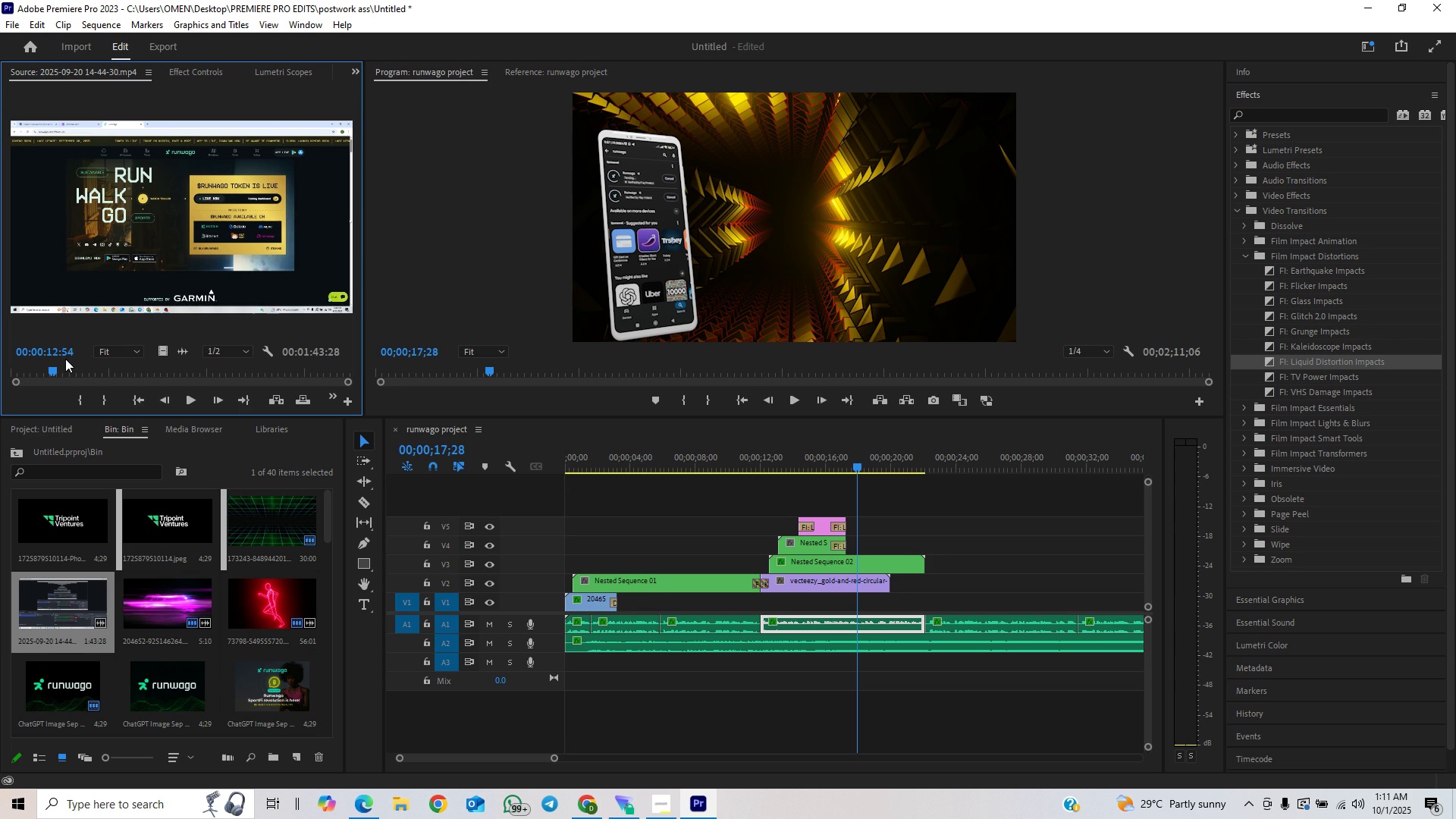 
key(ArrowRight)